 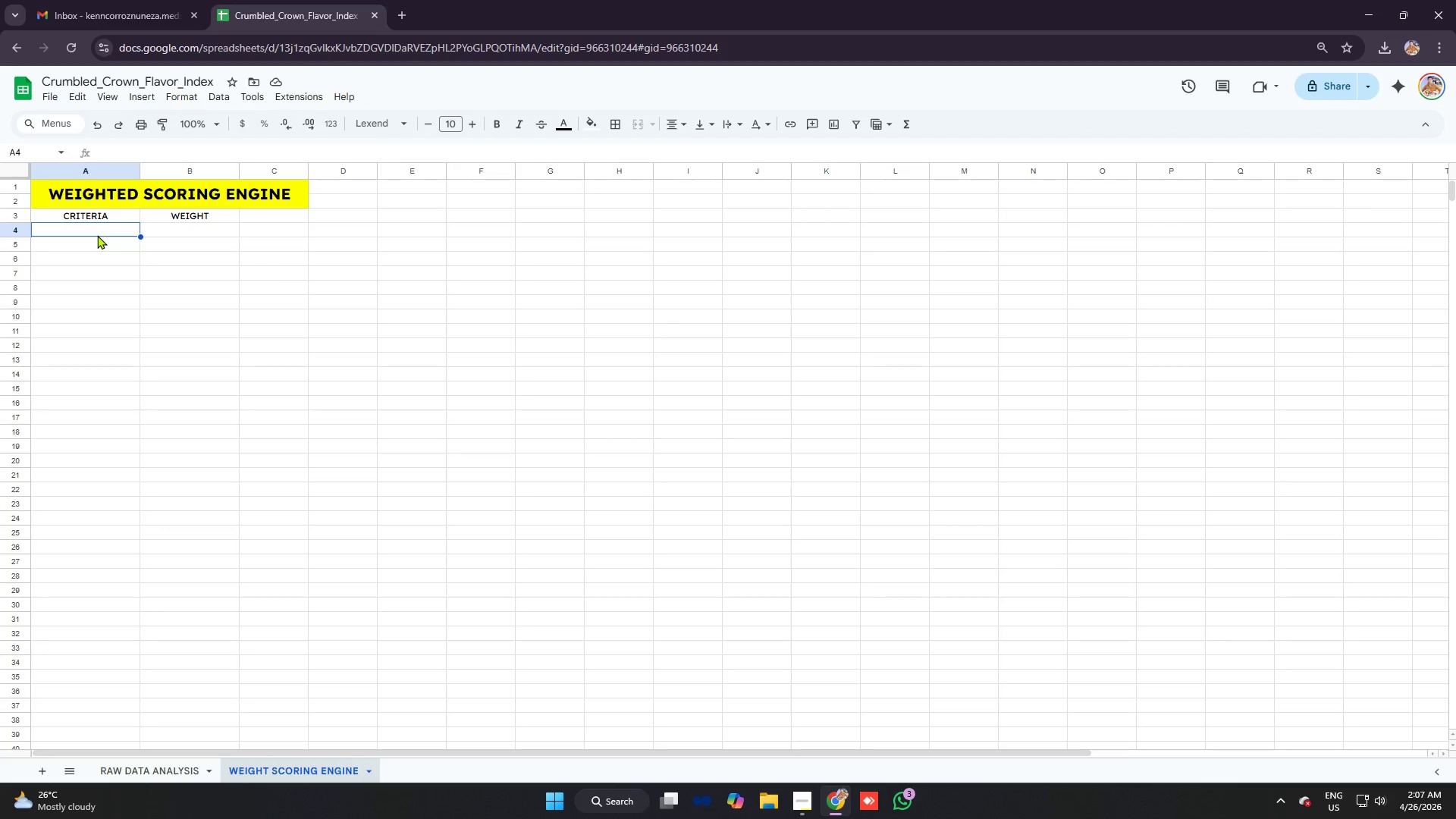 
type(texture)
 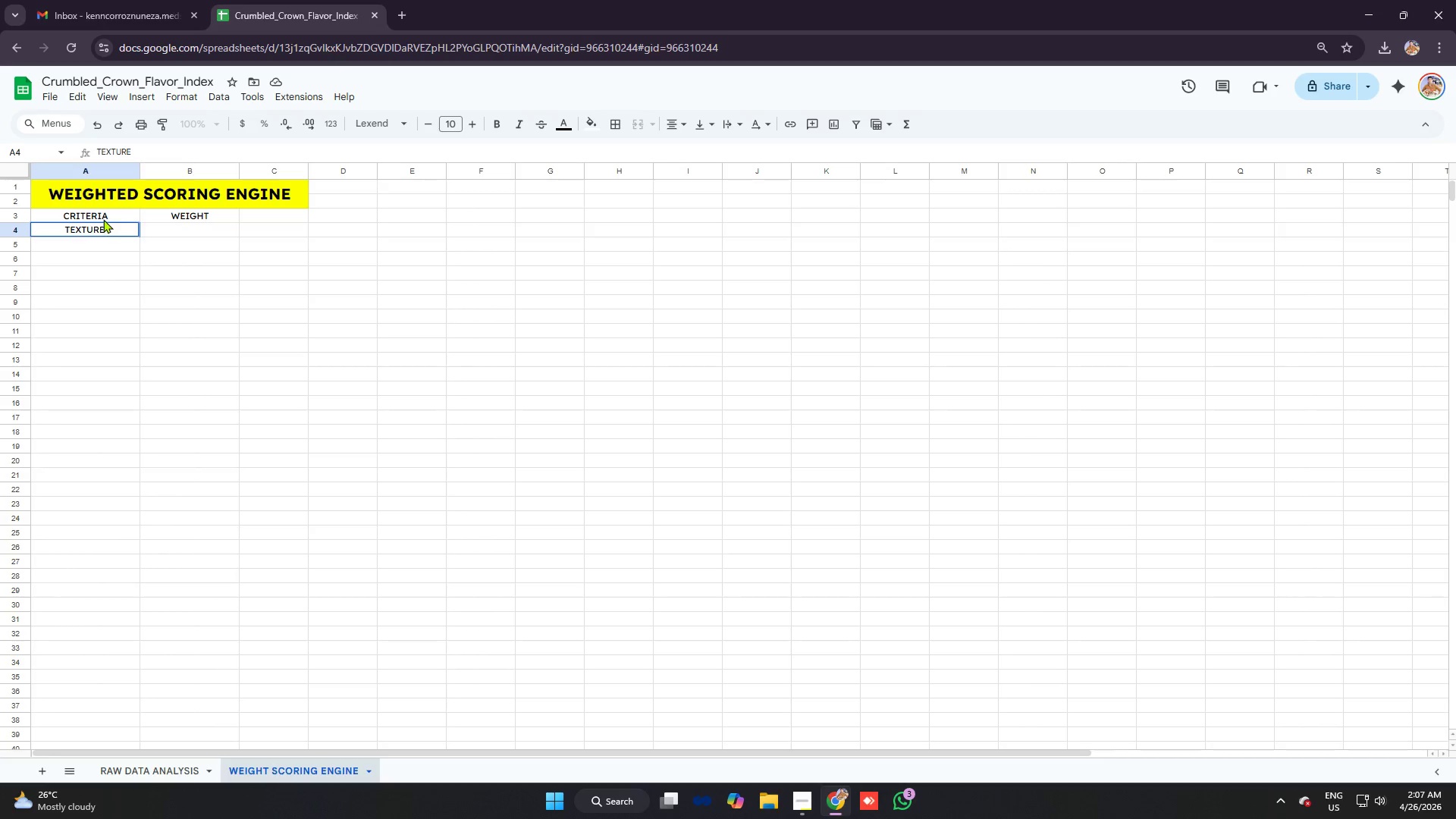 
left_click_drag(start_coordinate=[104, 217], to_coordinate=[175, 218])
 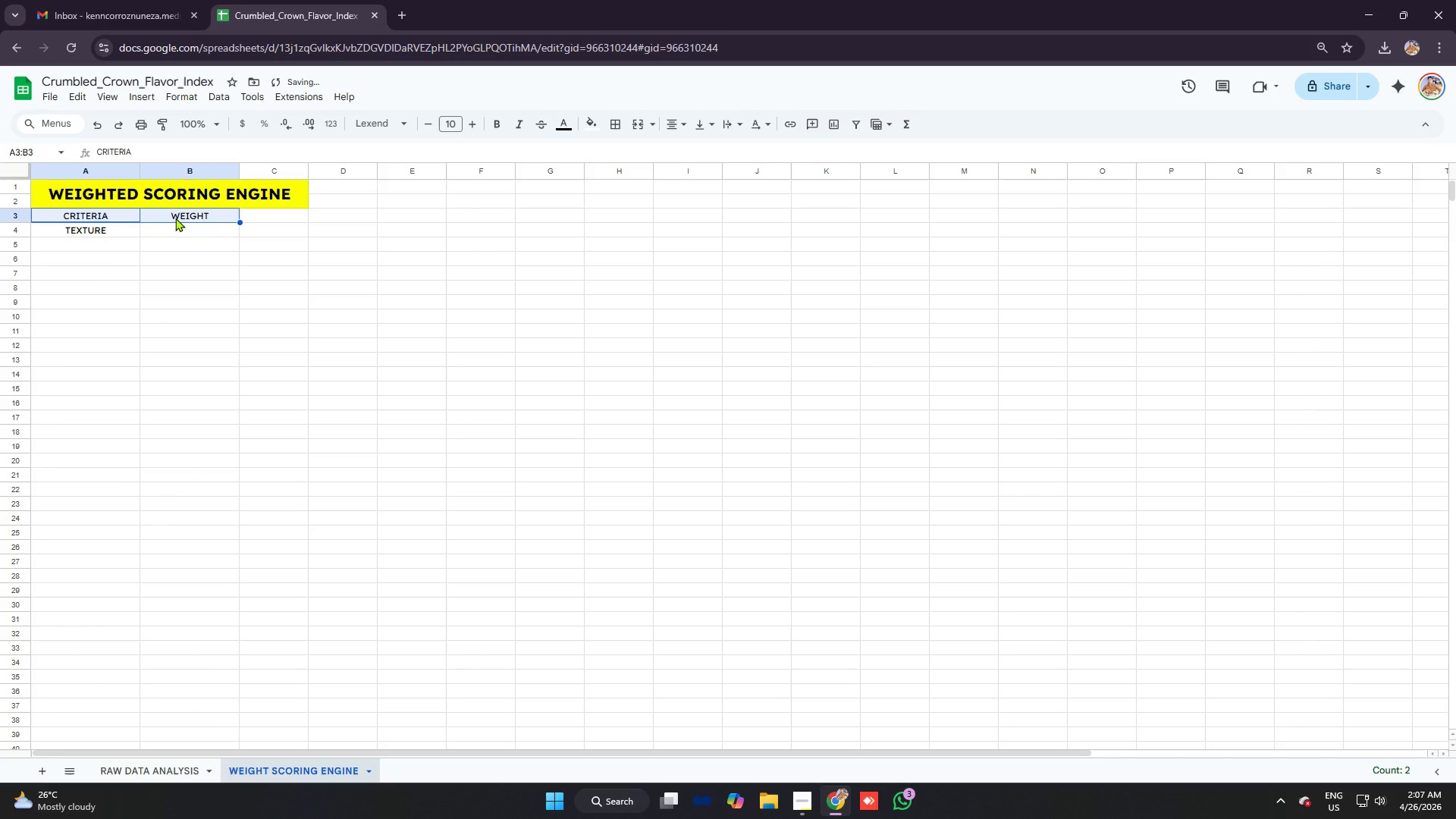 
key(Control+B)
 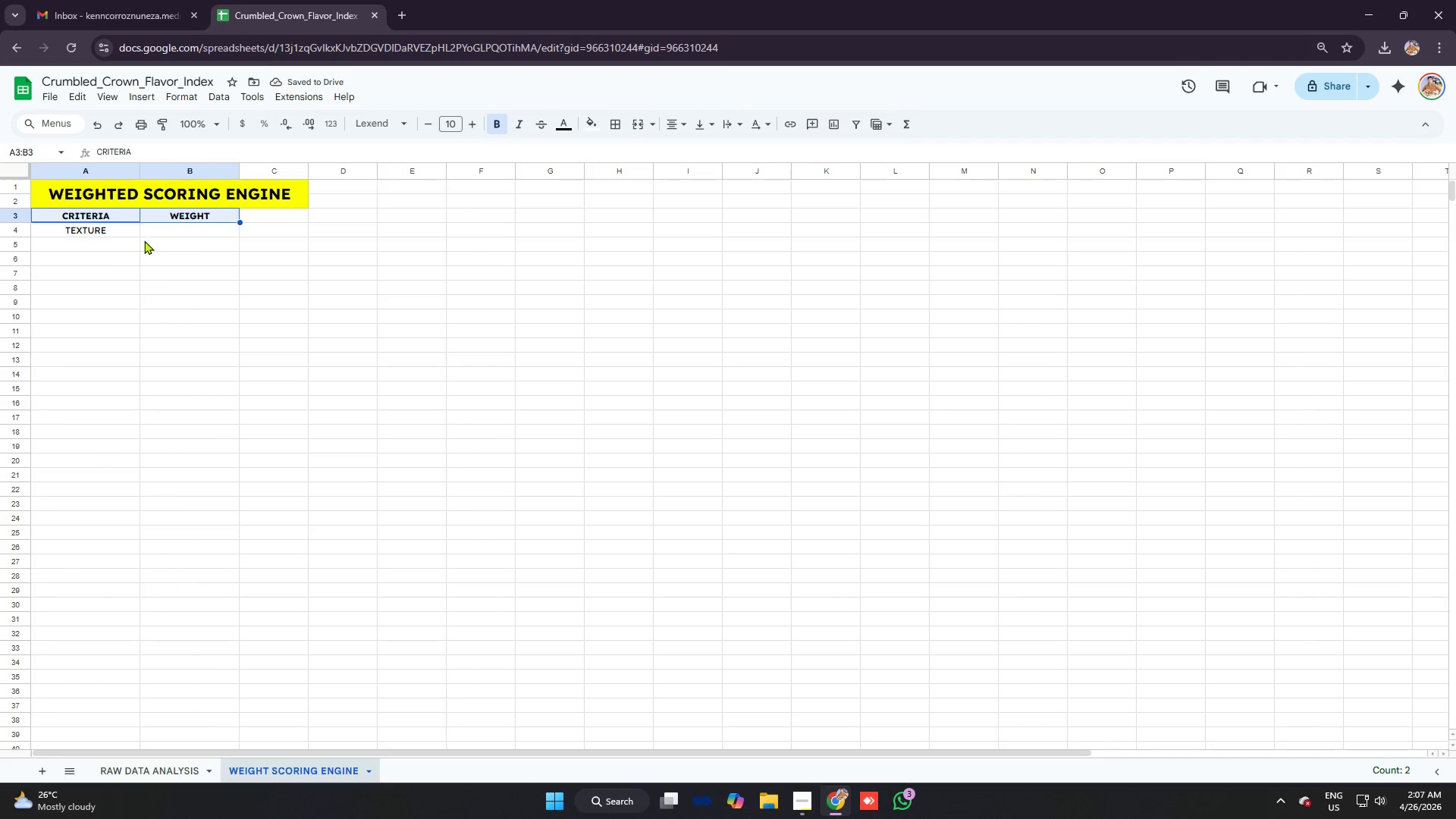 
left_click([100, 246])
 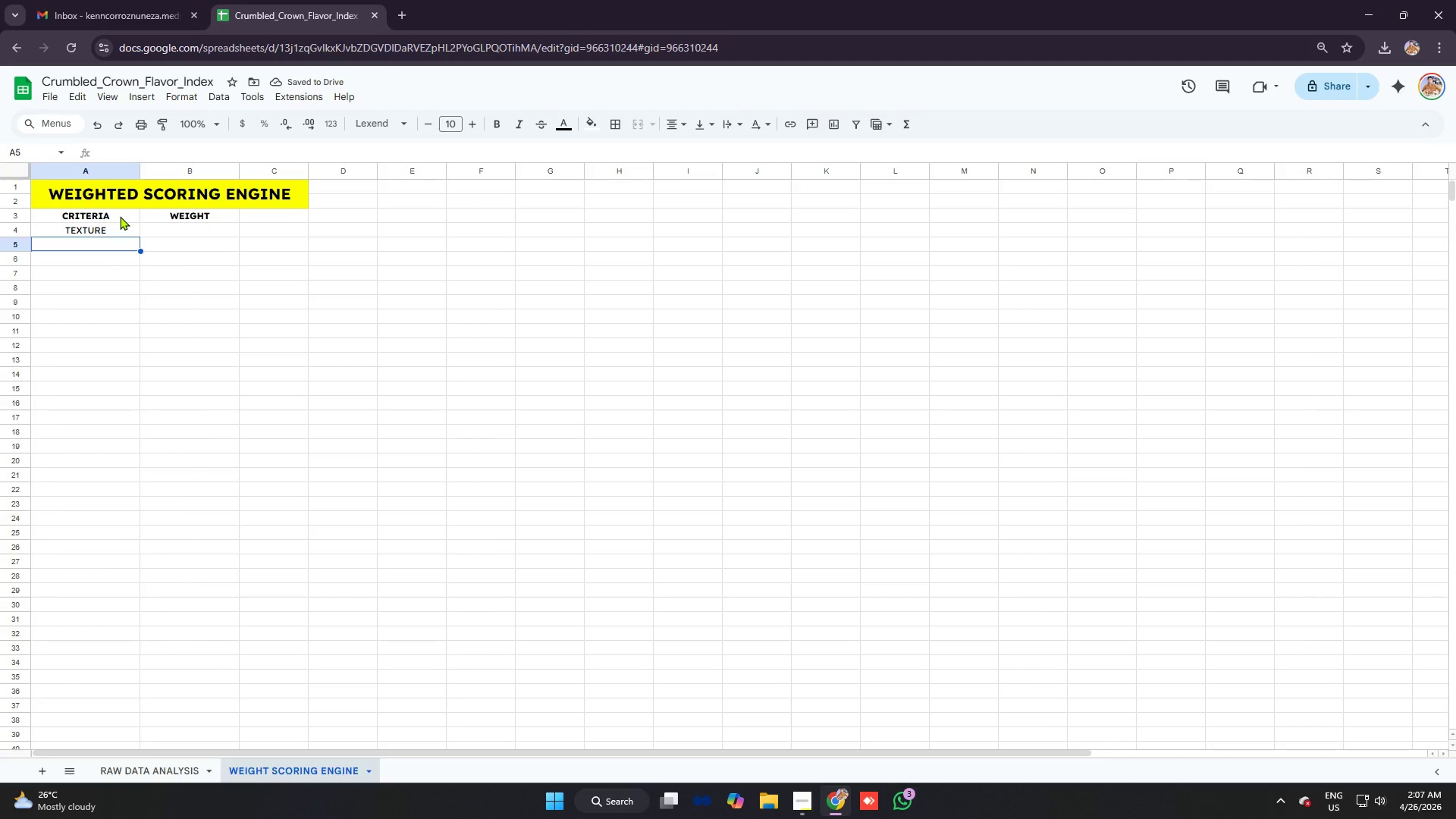 
type(value perception)
 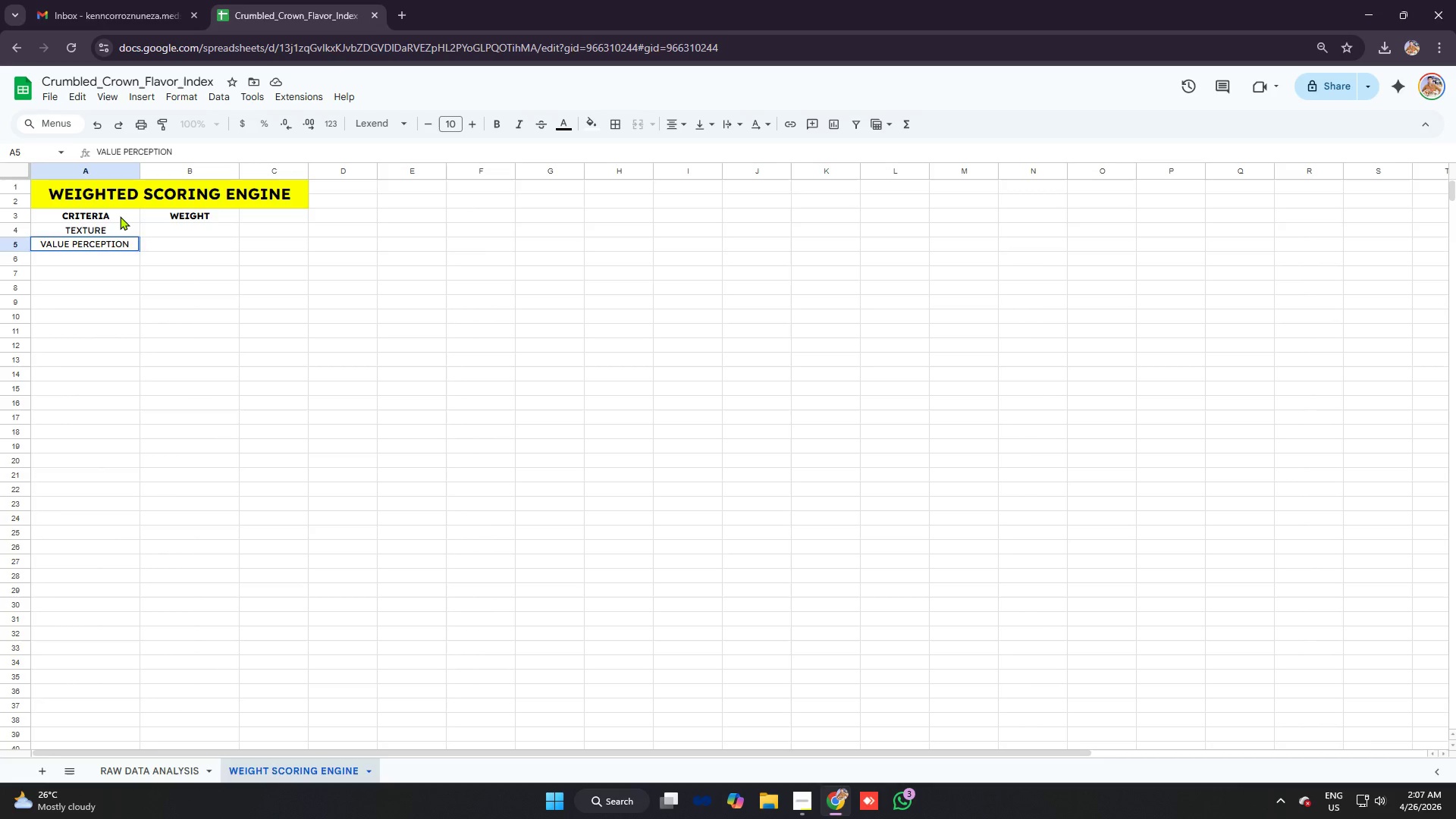 
key(Enter)
 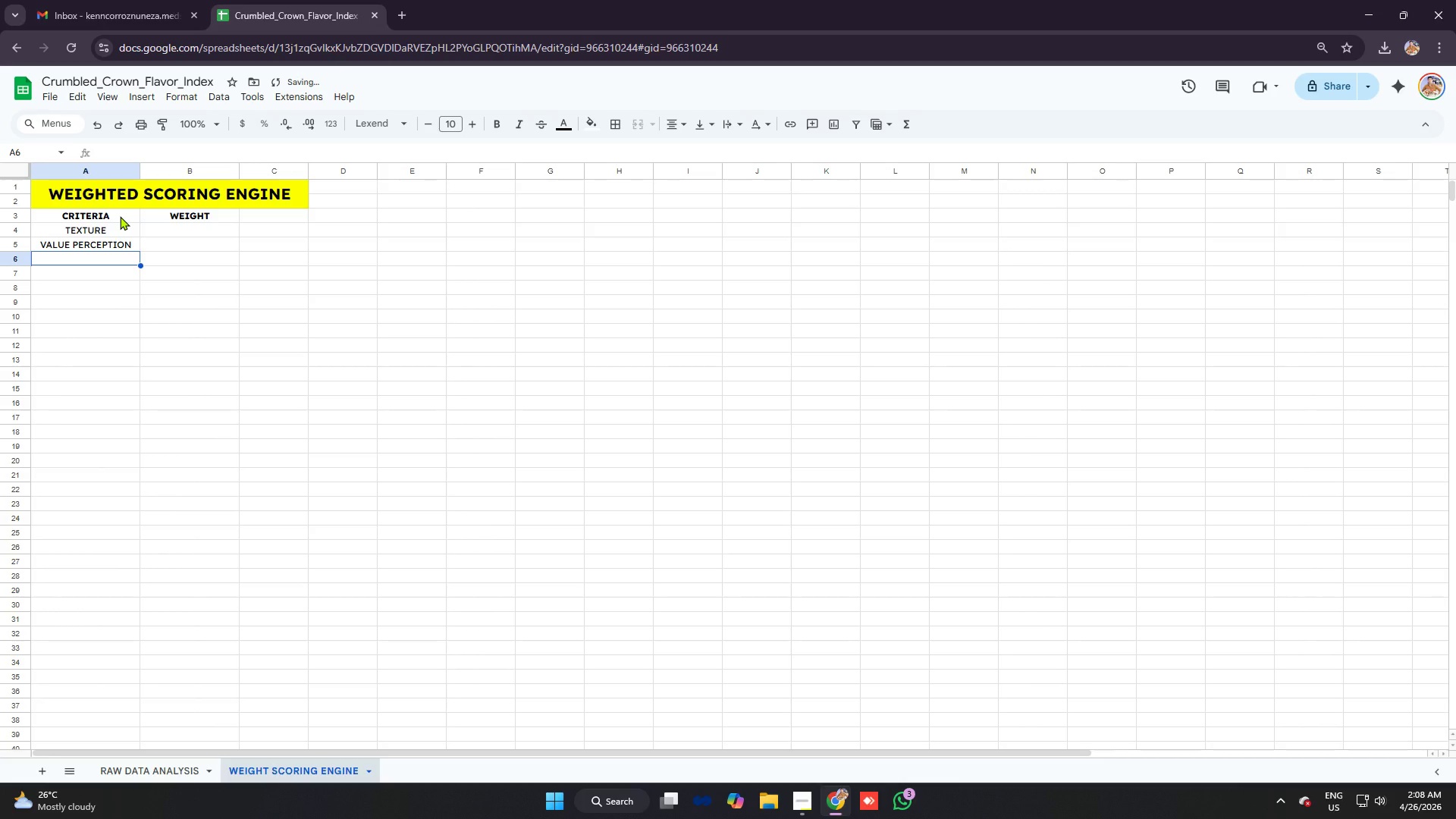 
type(sweetness)
 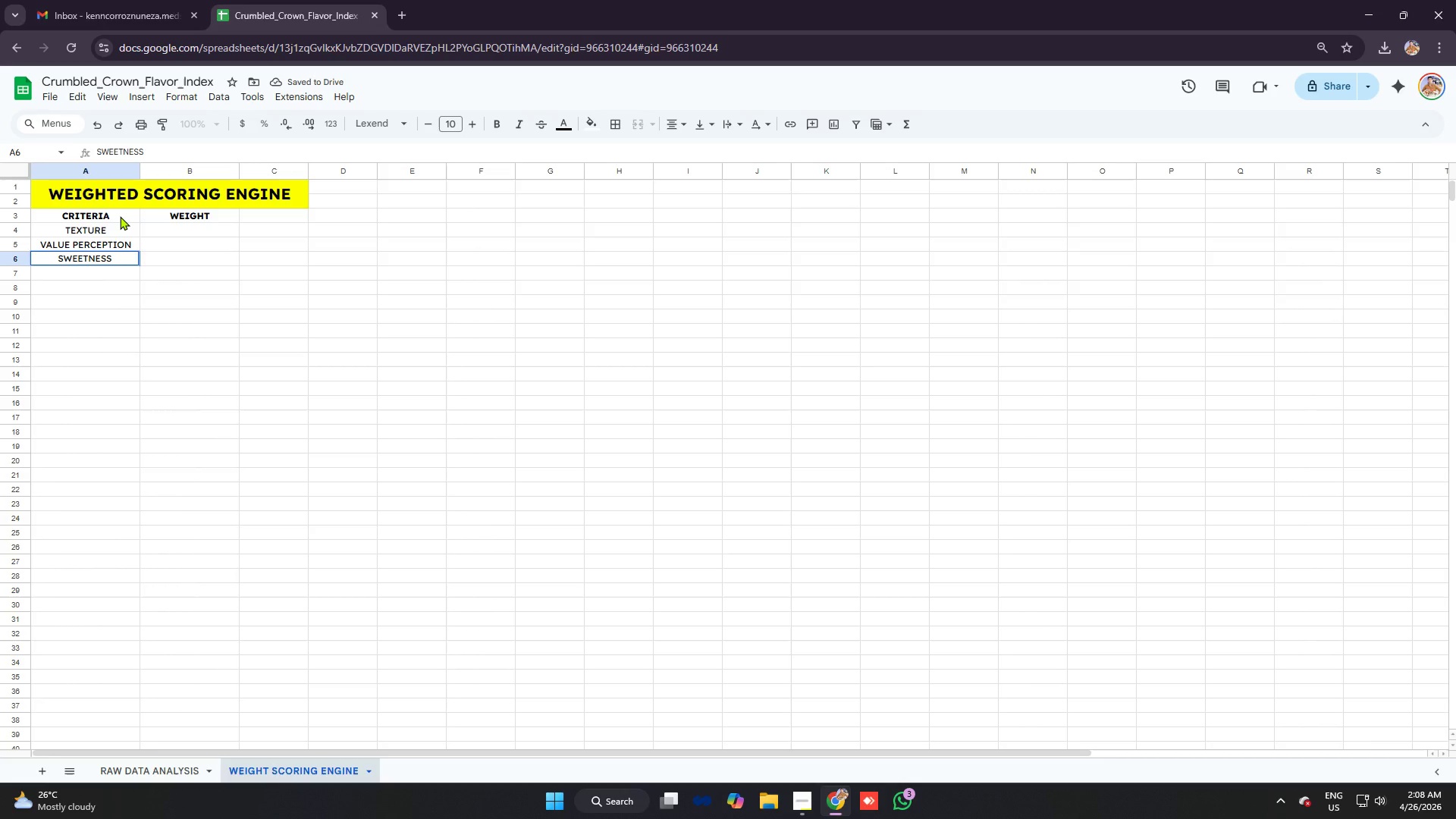 
key(Enter)
 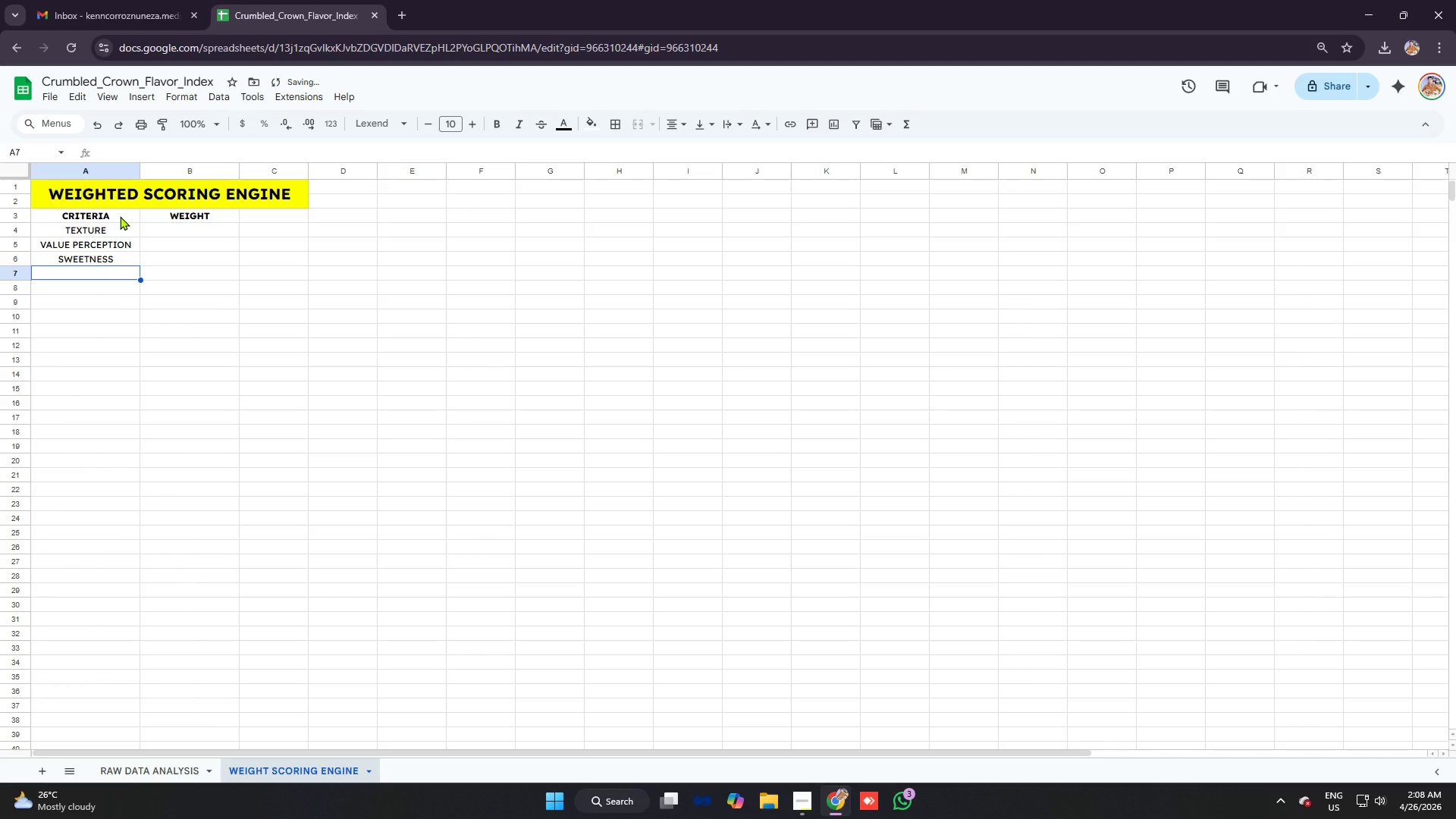 
key(Control+Z)
 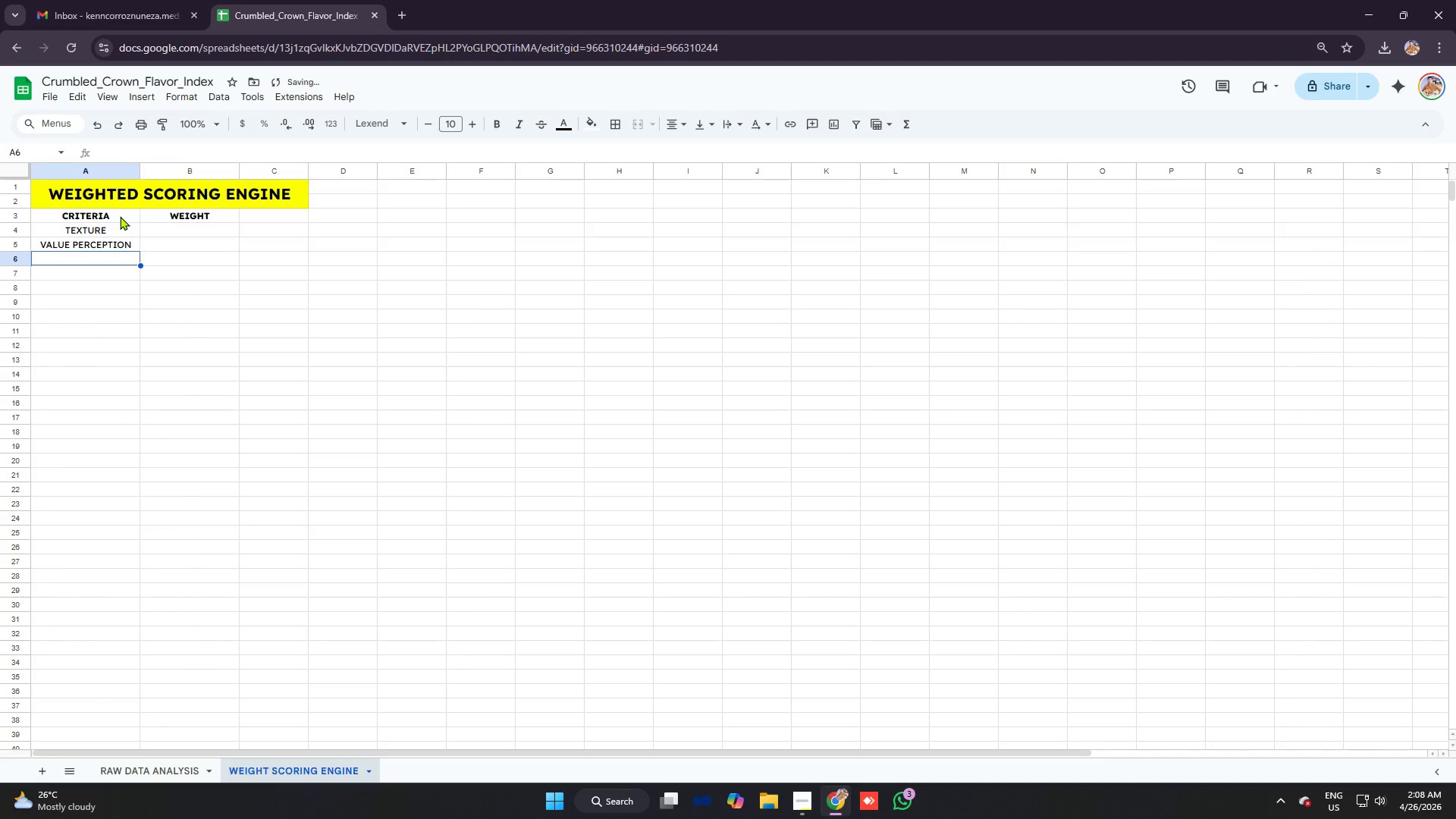 
type(swet)
key(Backspace)
type(etness balance)
 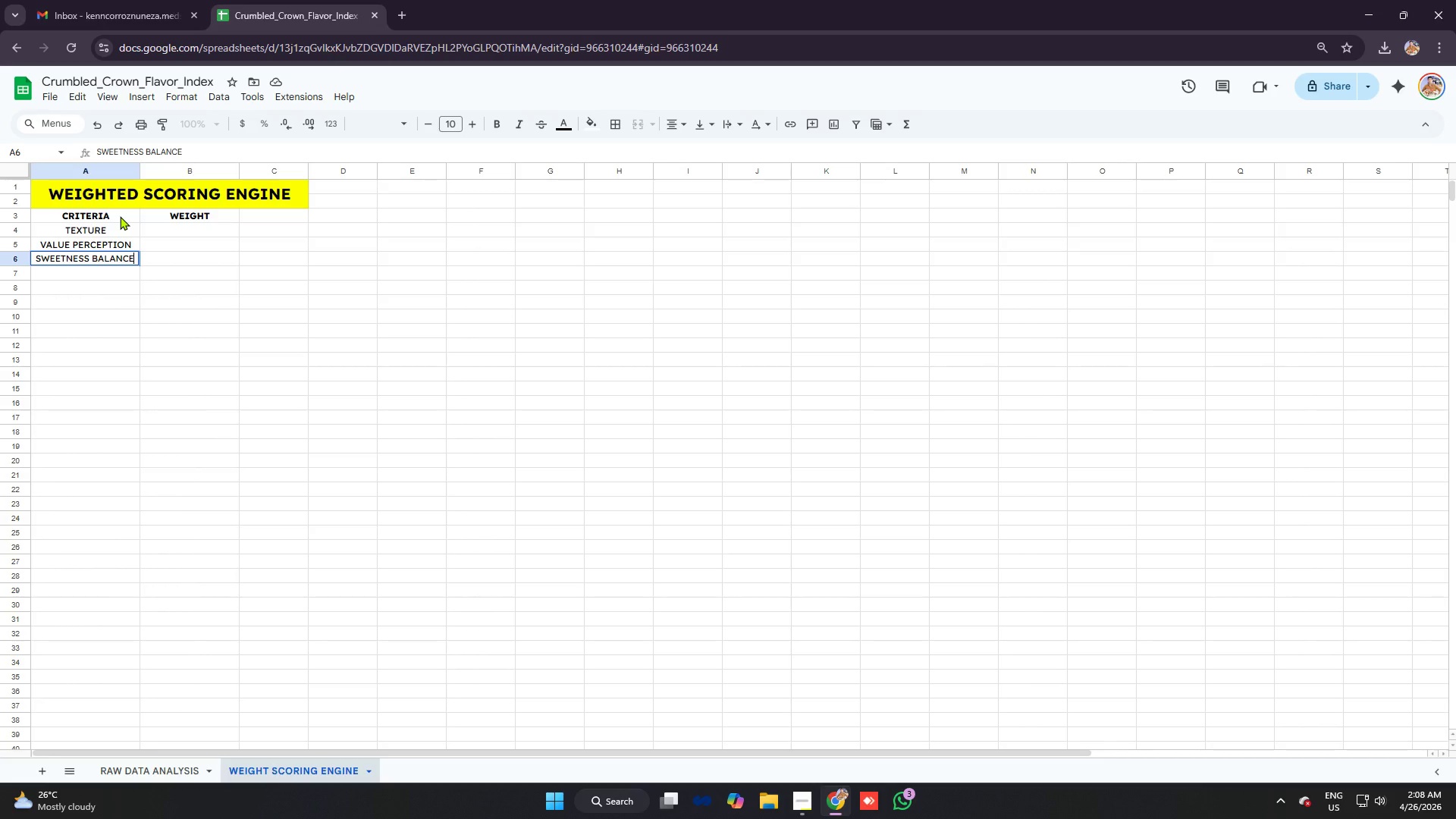 
wait(7.44)
 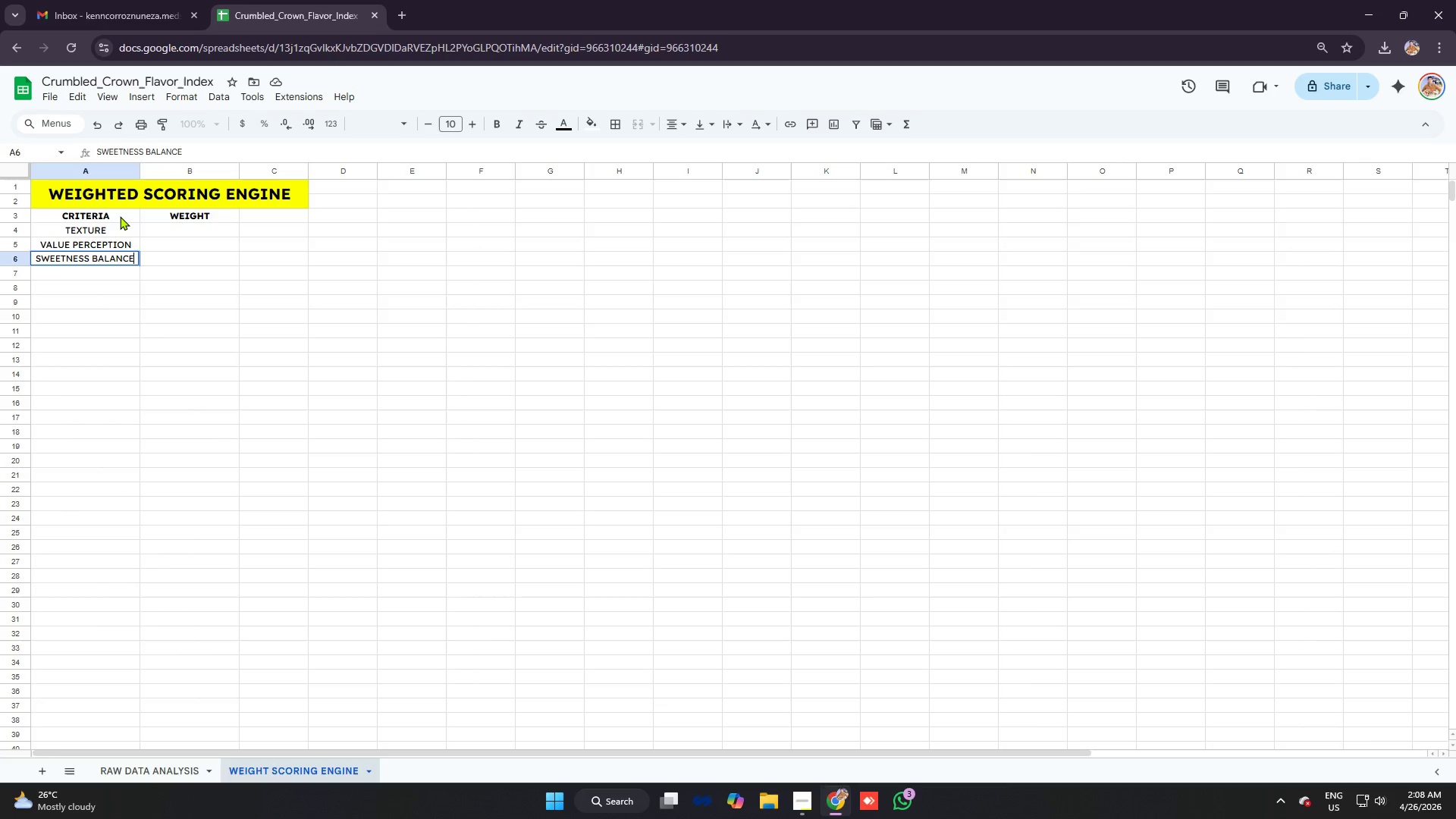 
key(Enter)
 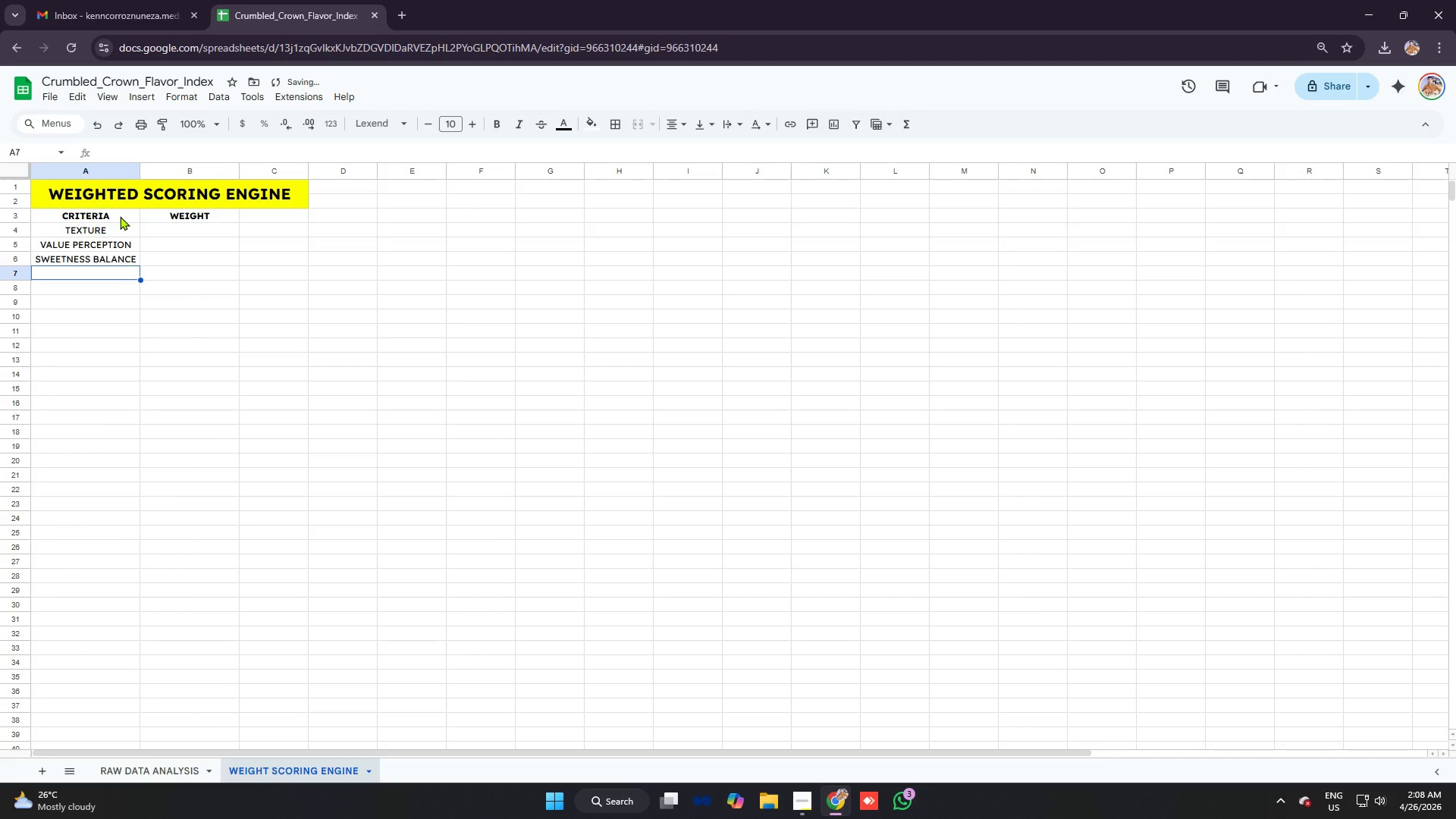 
type(packaging appeal)
 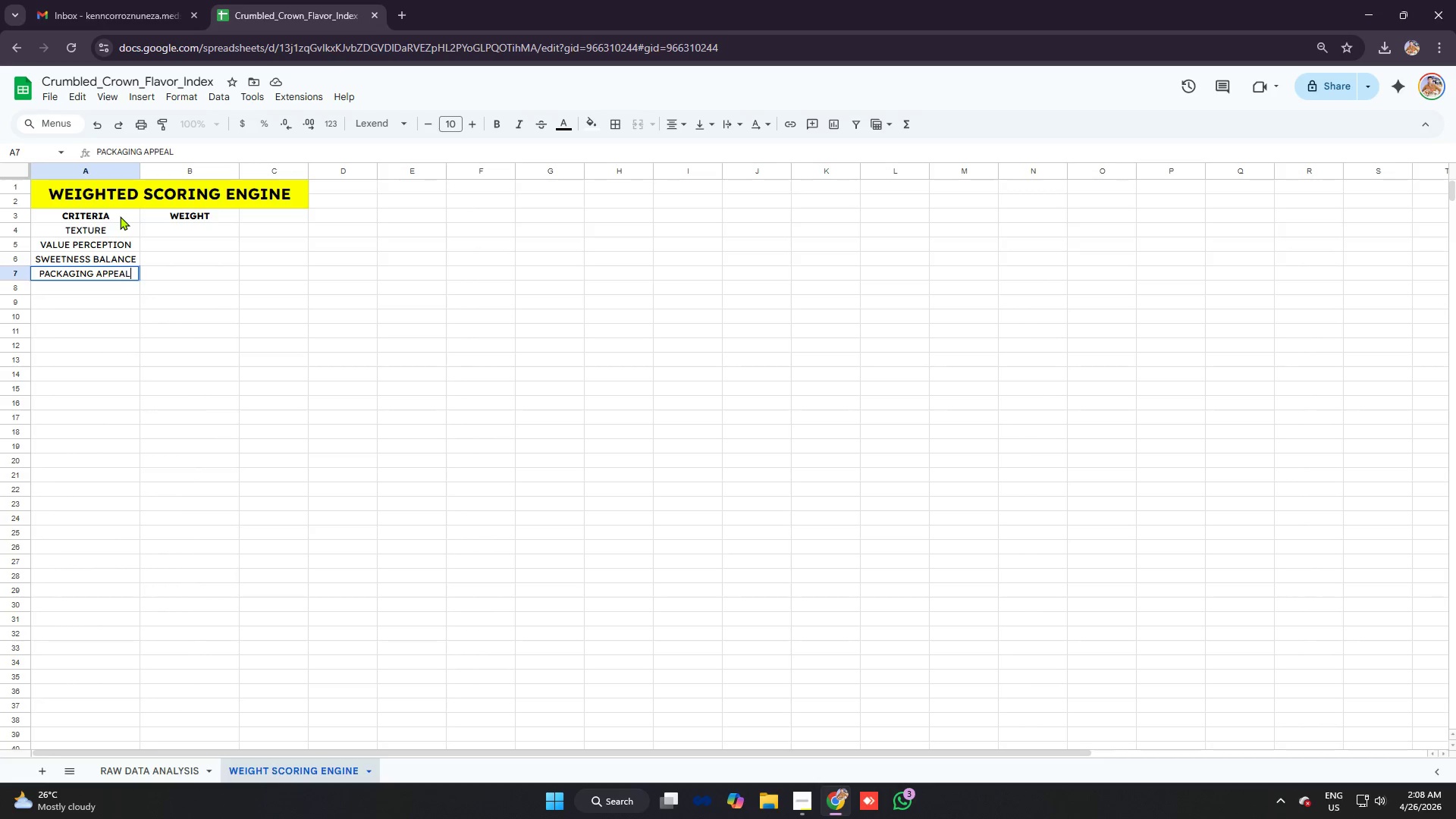 
key(Enter)
 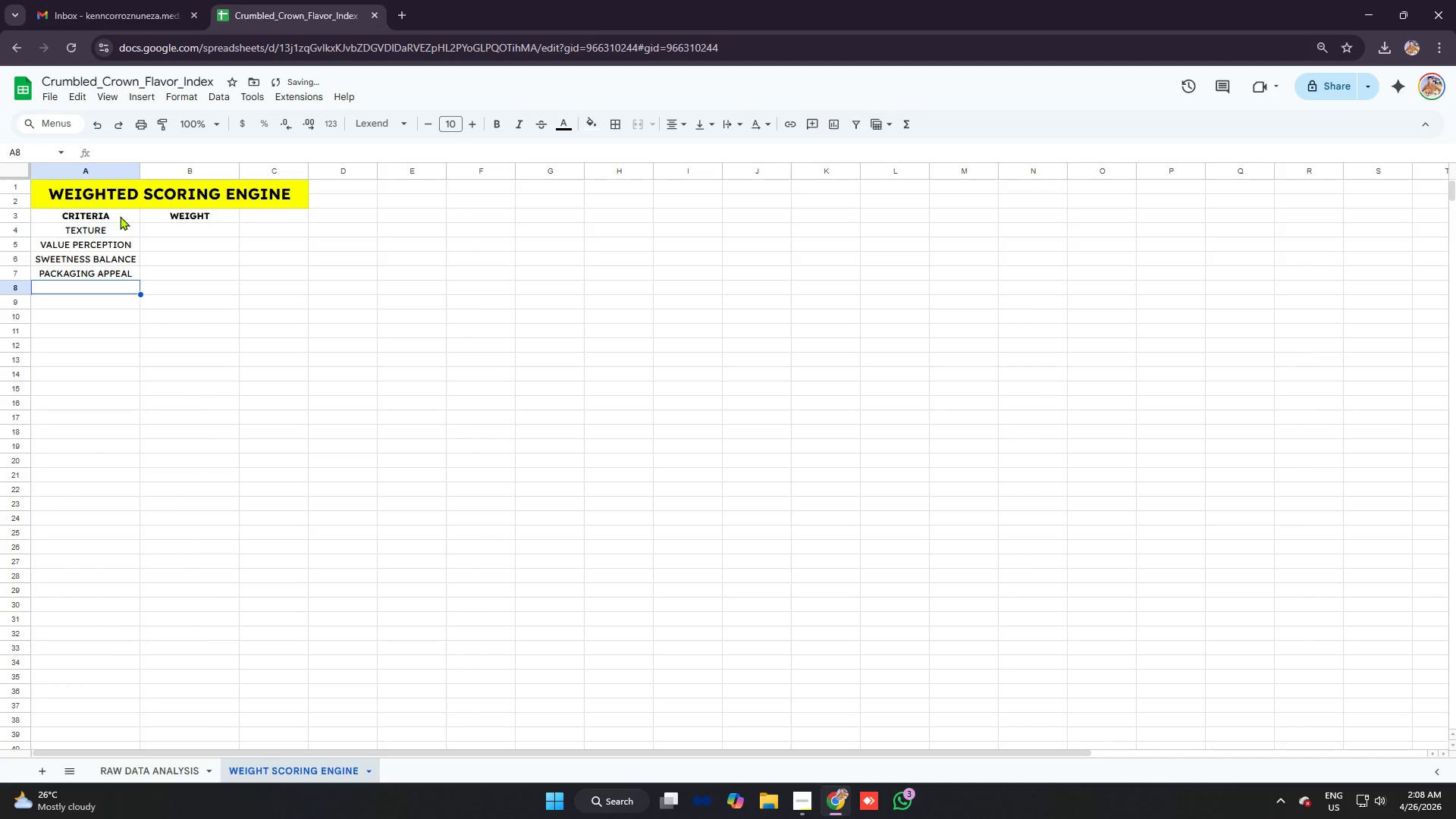 
type(total)
 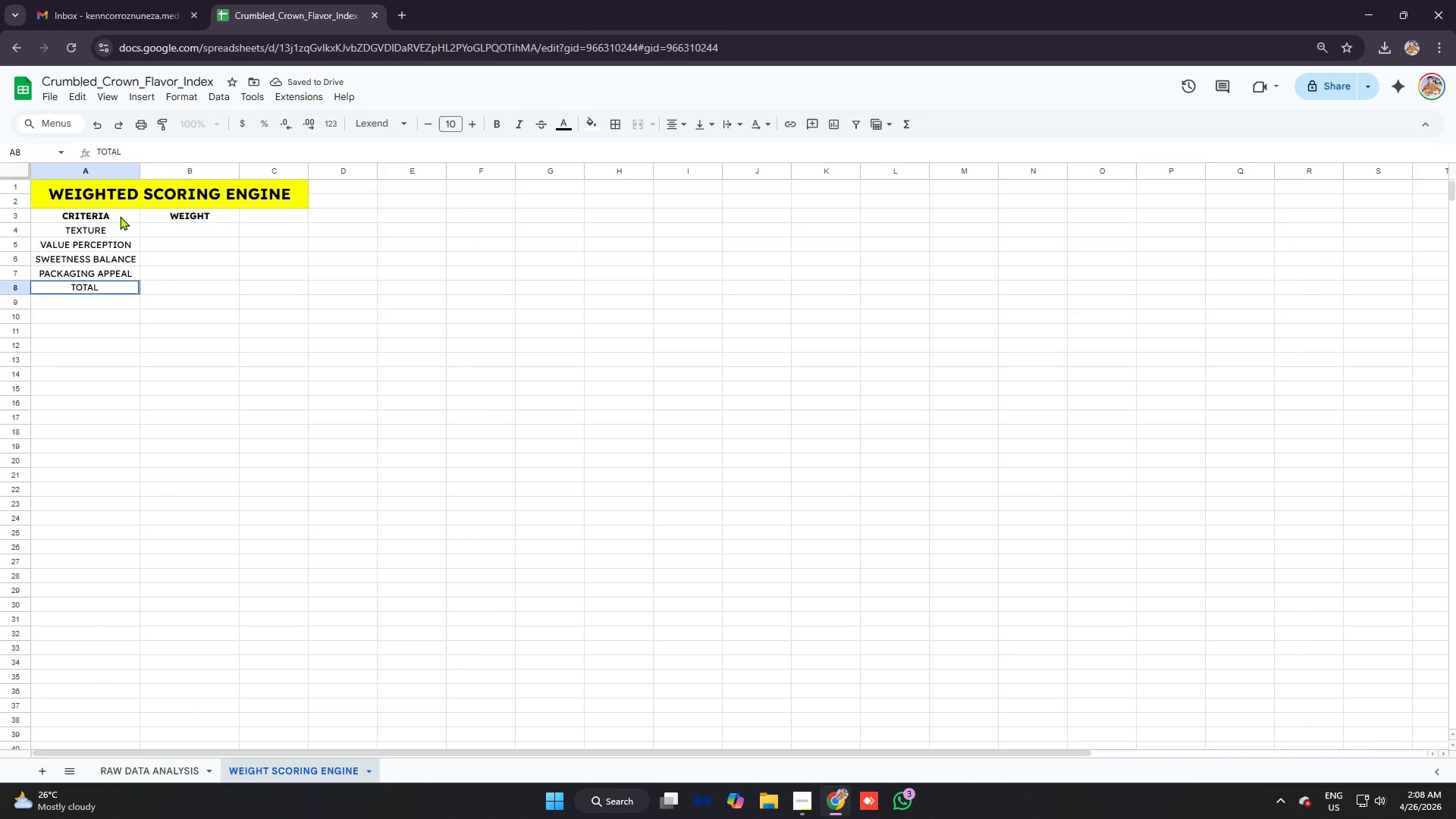 
key(Enter)
 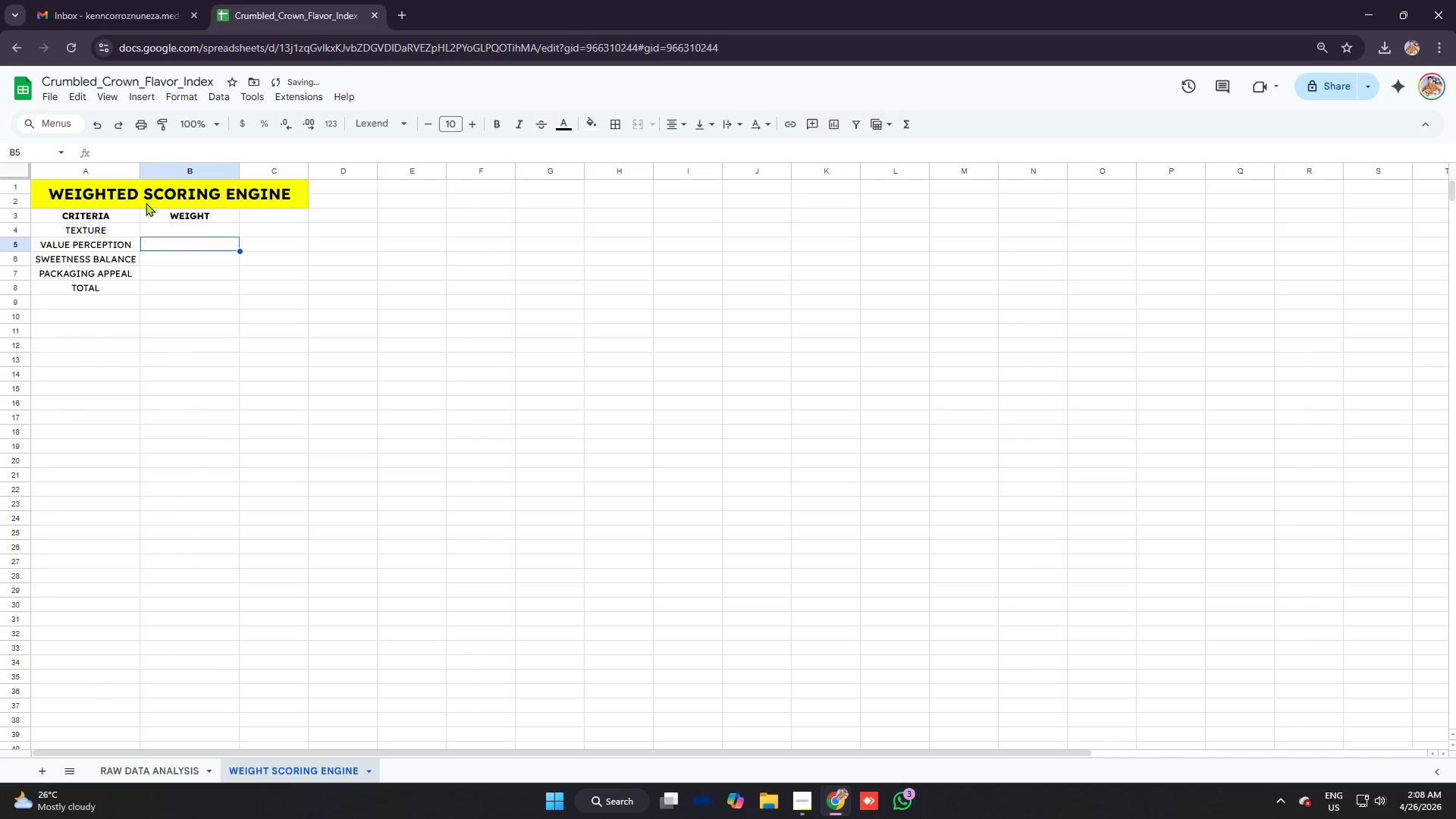 
left_click_drag(start_coordinate=[141, 174], to_coordinate=[146, 174])
 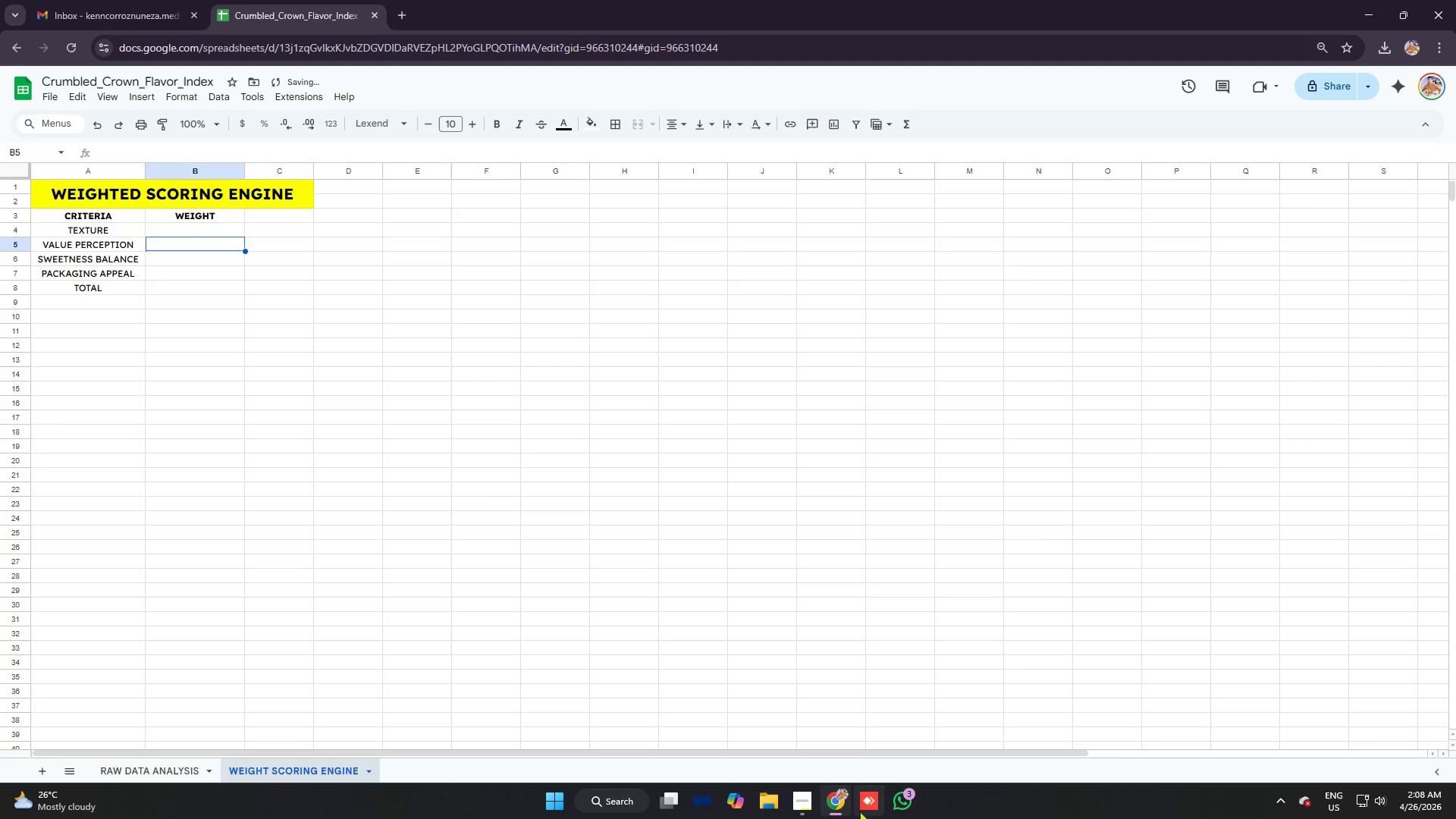 
left_click([803, 798])